 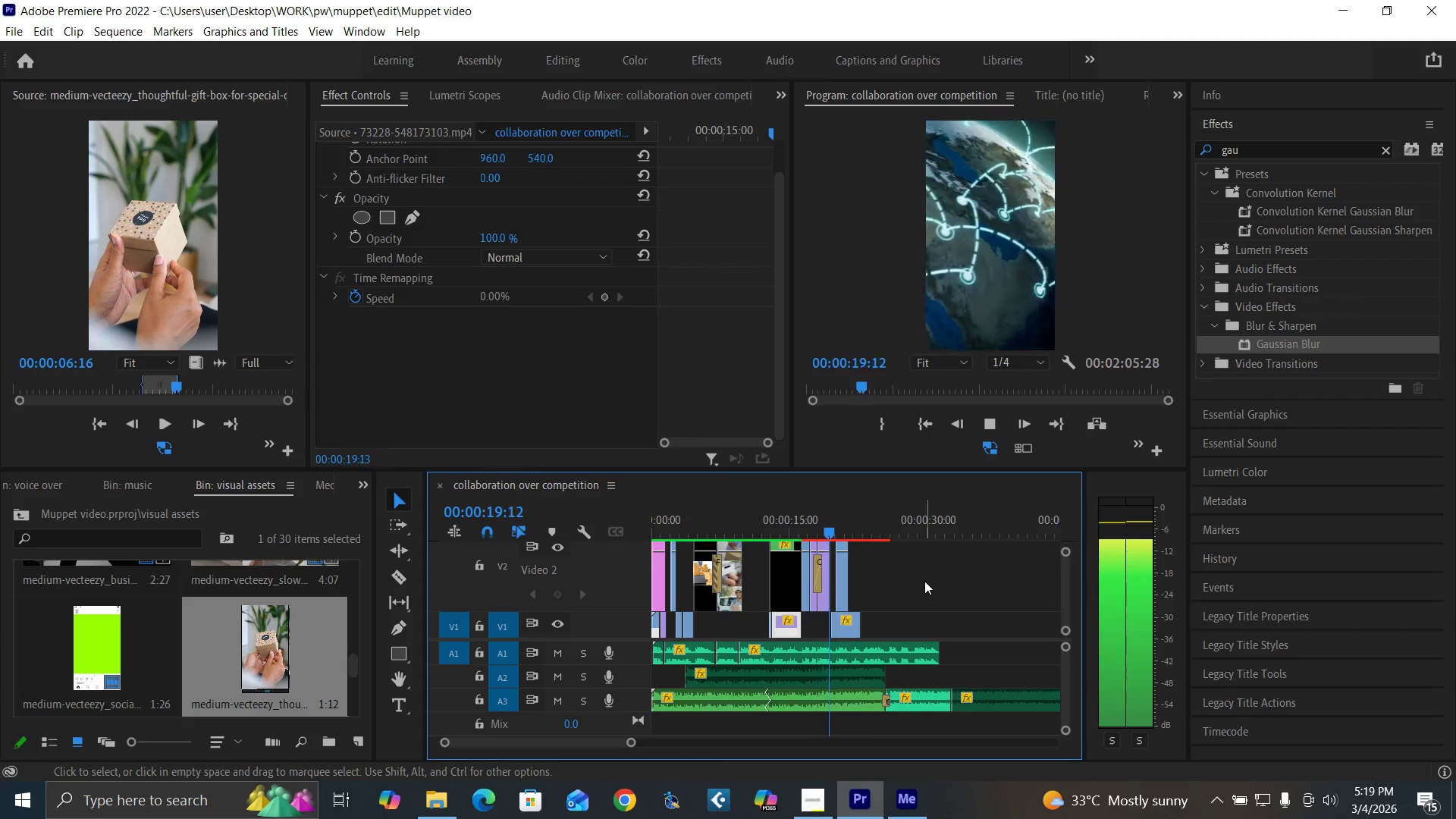 
left_click_drag(start_coordinate=[1065, 607], to_coordinate=[1065, 615])
 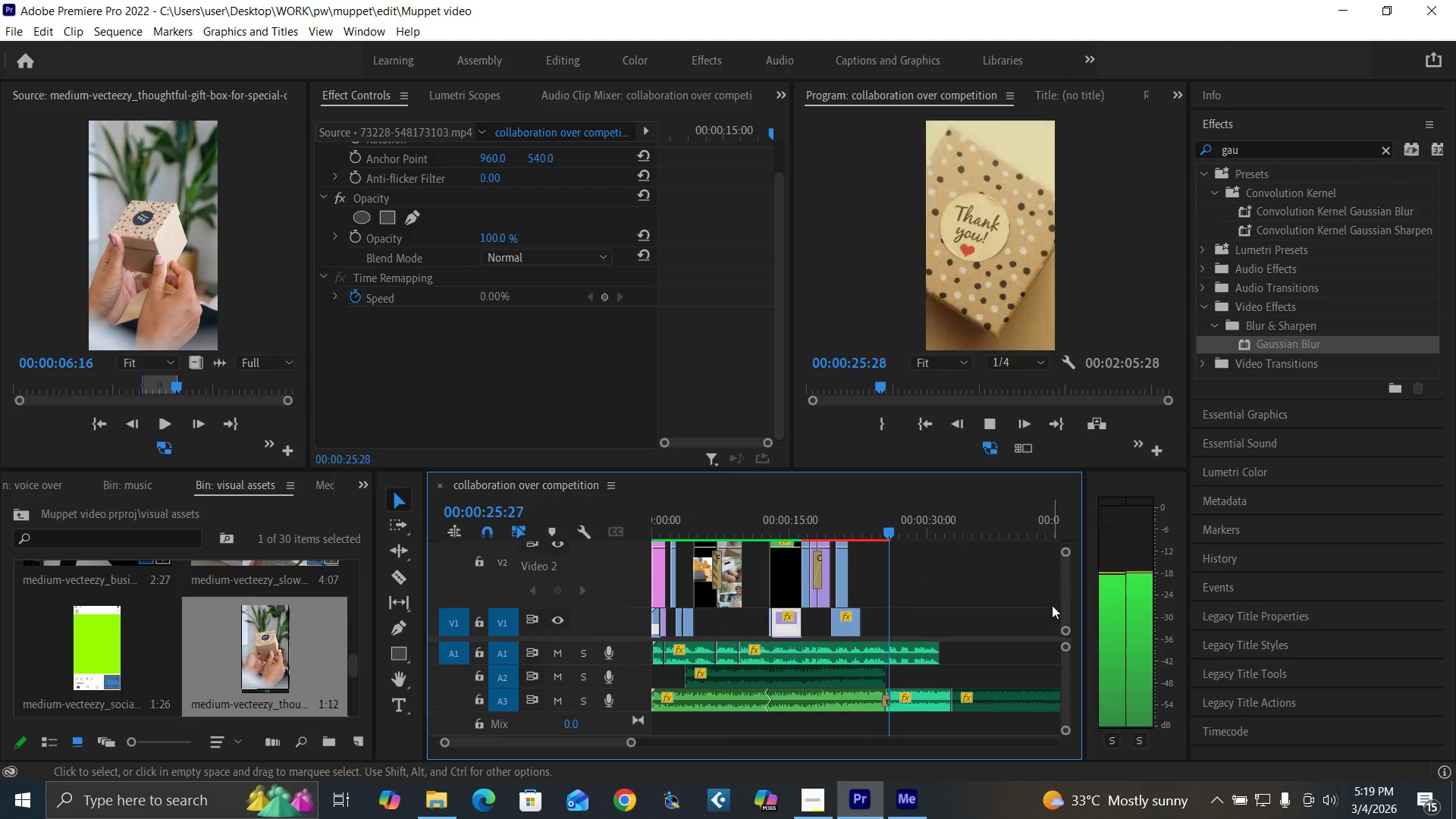 
key(Space)
 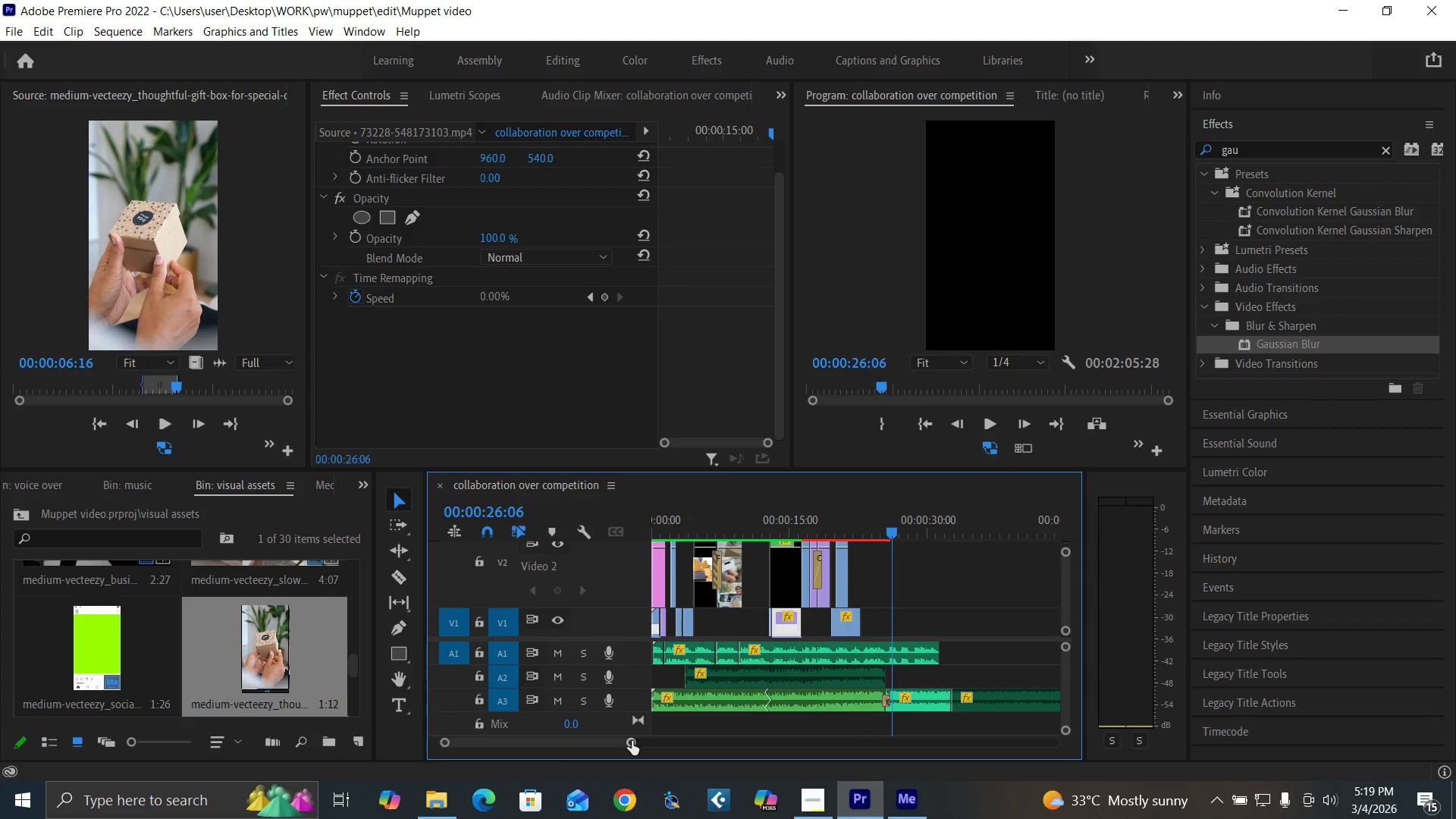 
left_click_drag(start_coordinate=[632, 741], to_coordinate=[579, 755])
 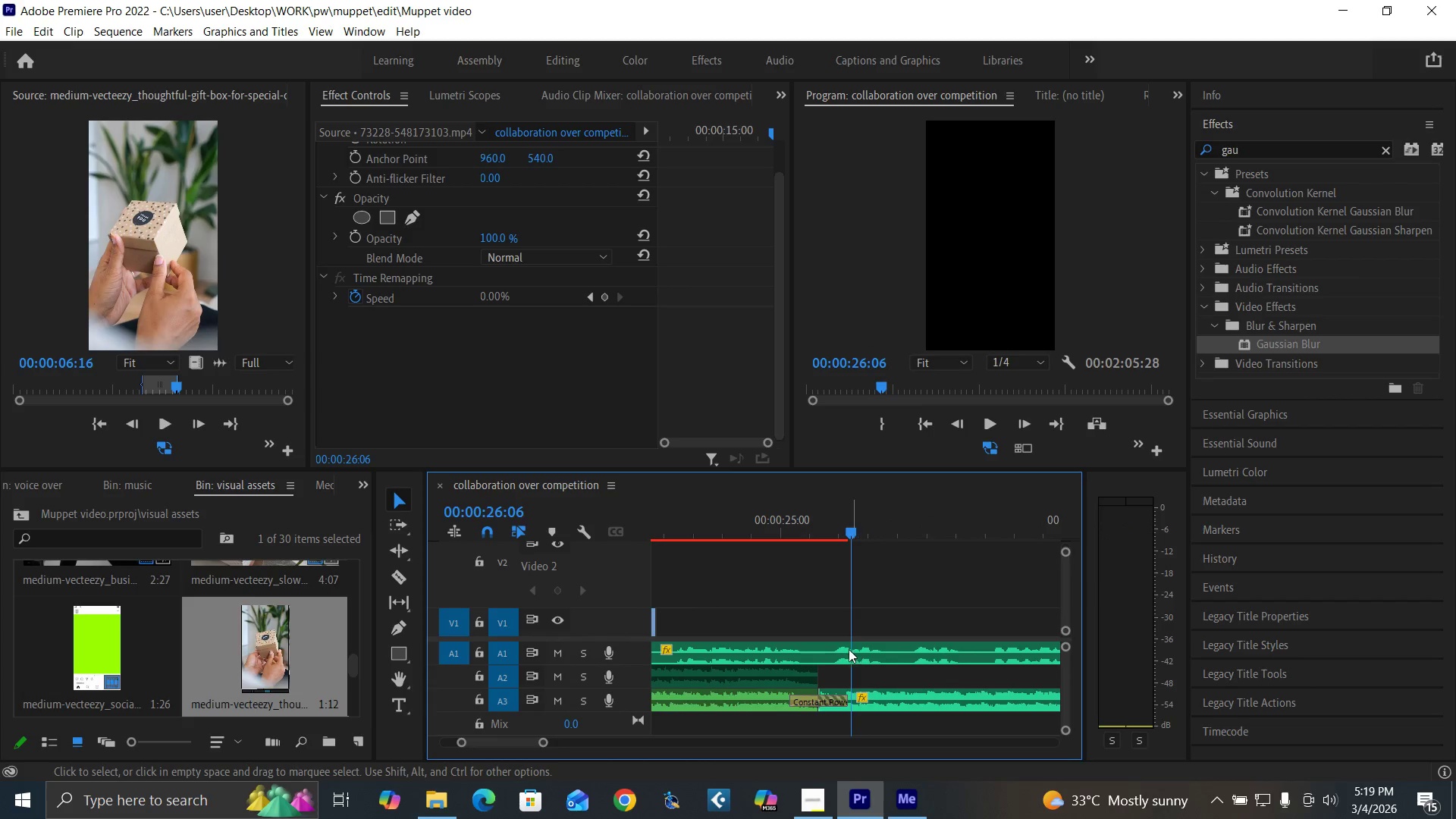 
key(C)
 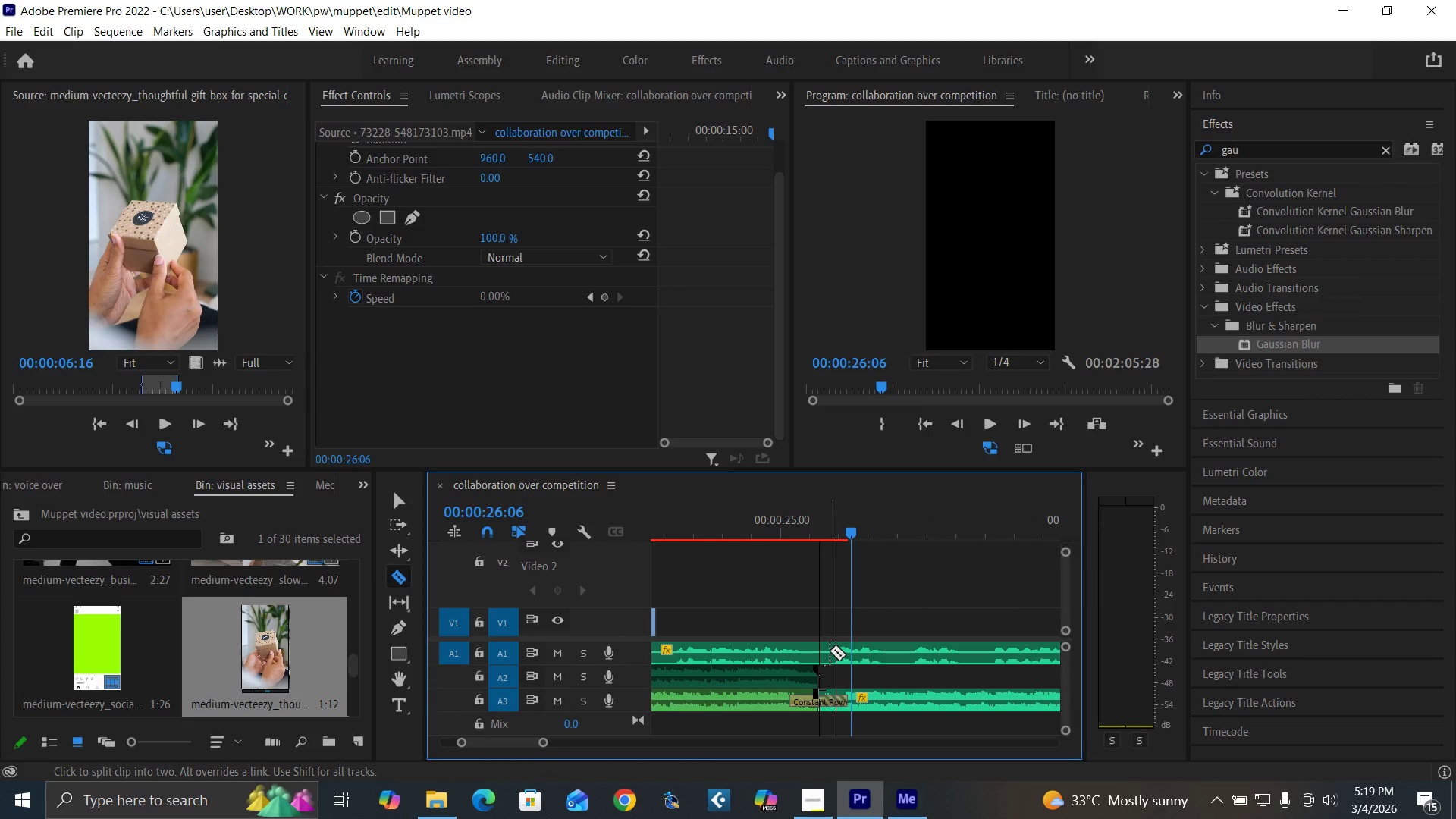 
left_click([830, 651])
 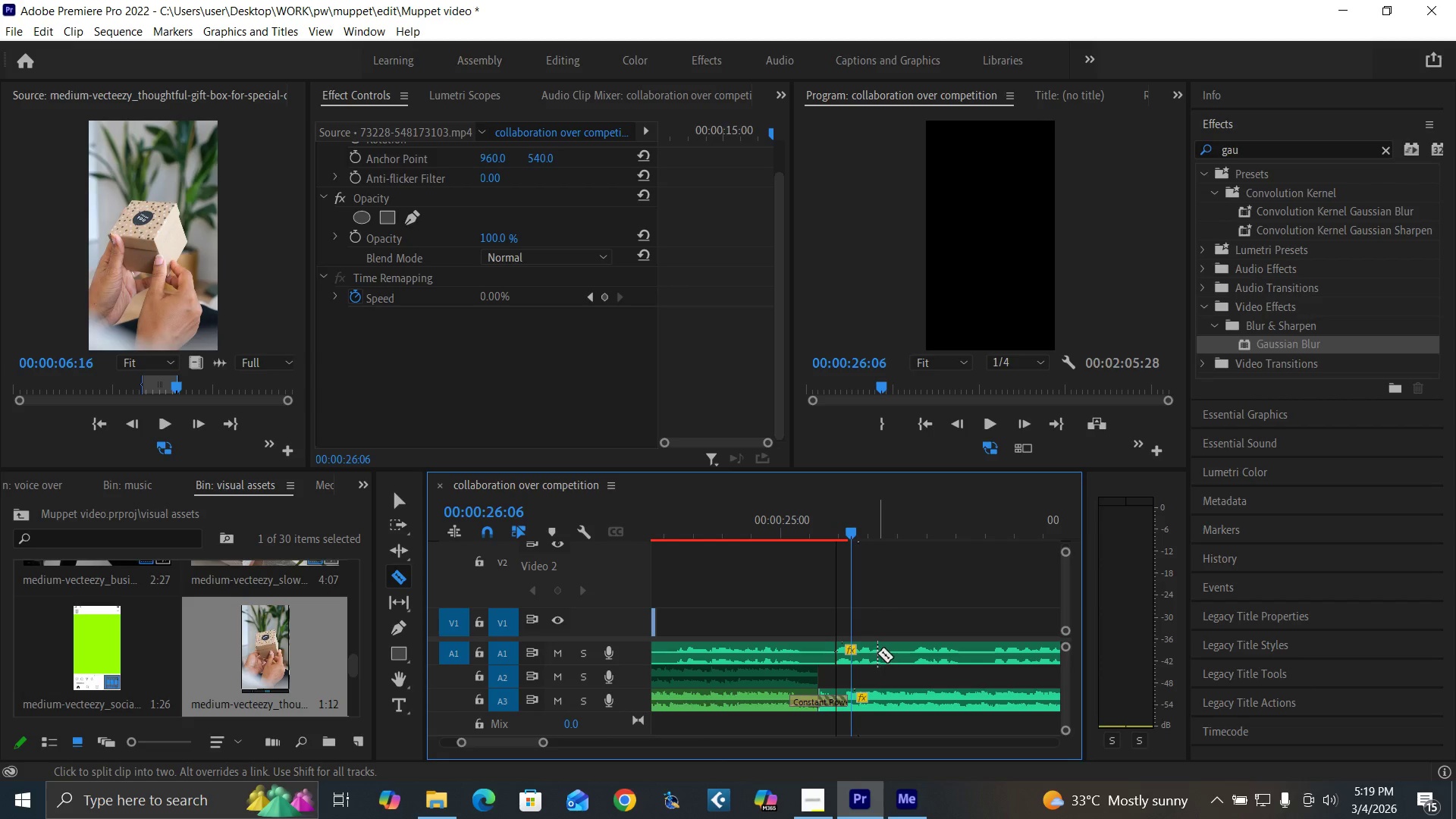 
key(Control+Z)
 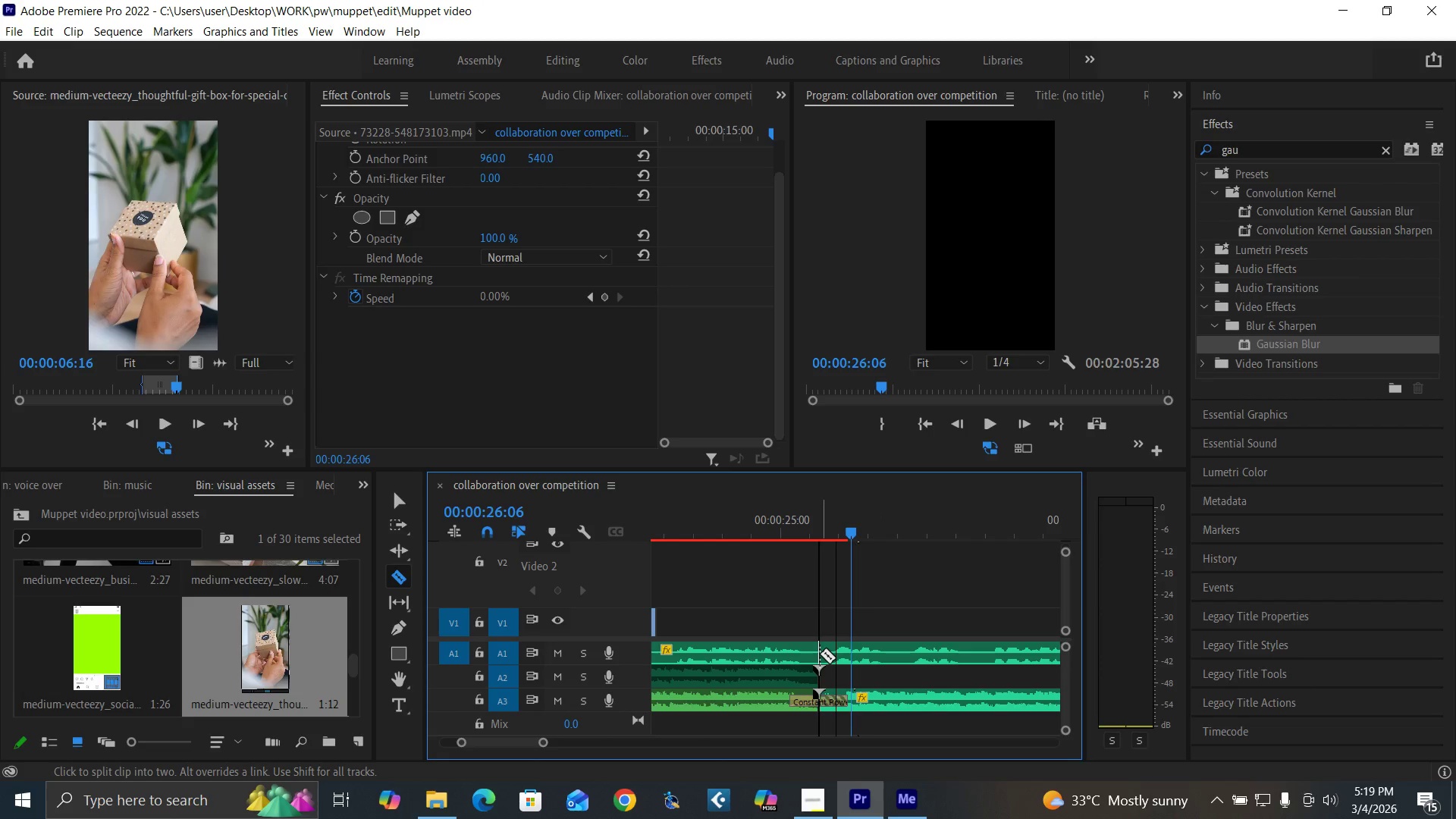 
left_click([819, 653])
 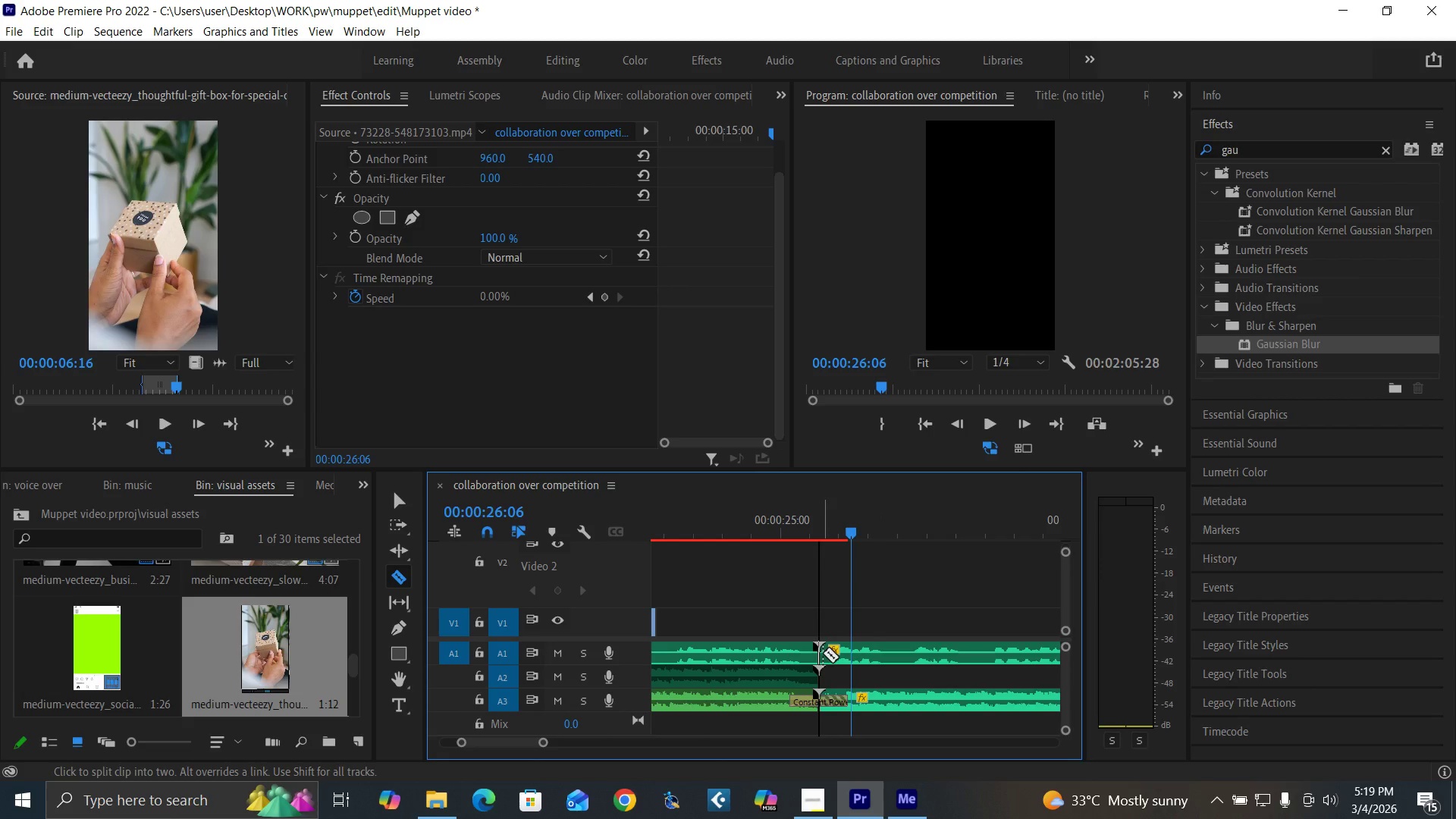 
key(V)
 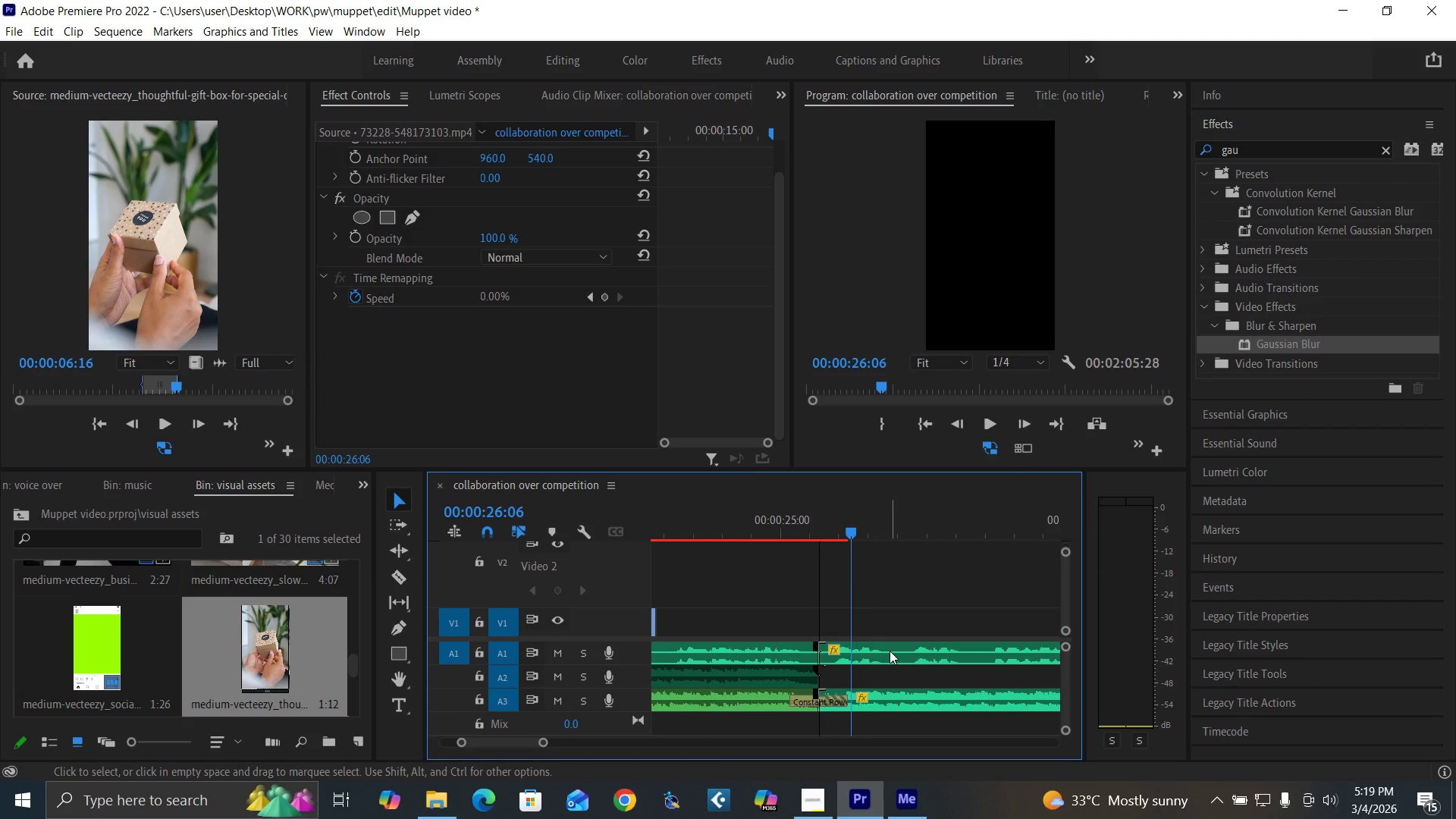 
left_click_drag(start_coordinate=[890, 651], to_coordinate=[902, 652])
 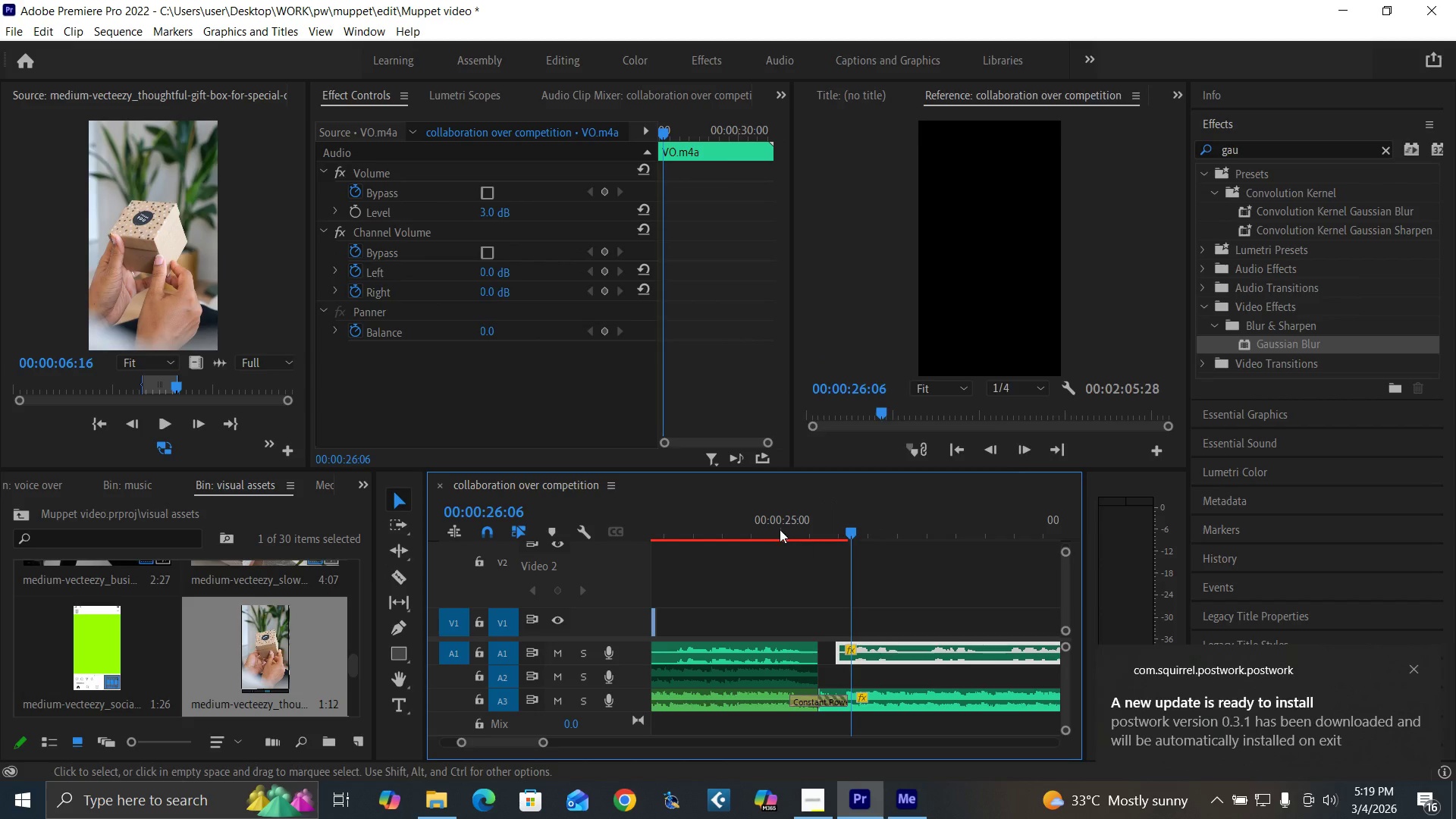 
left_click([780, 529])
 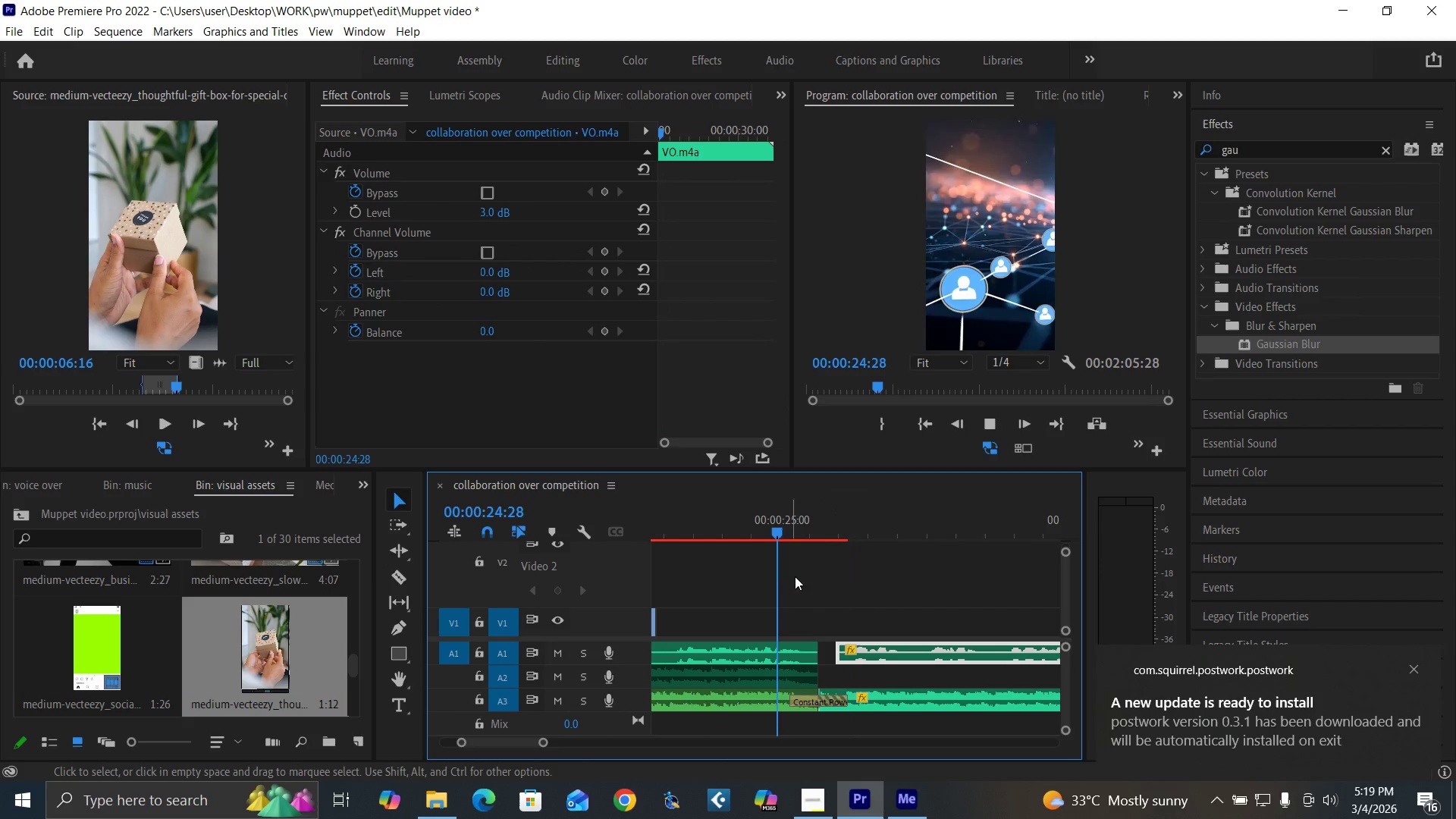 
key(Space)
 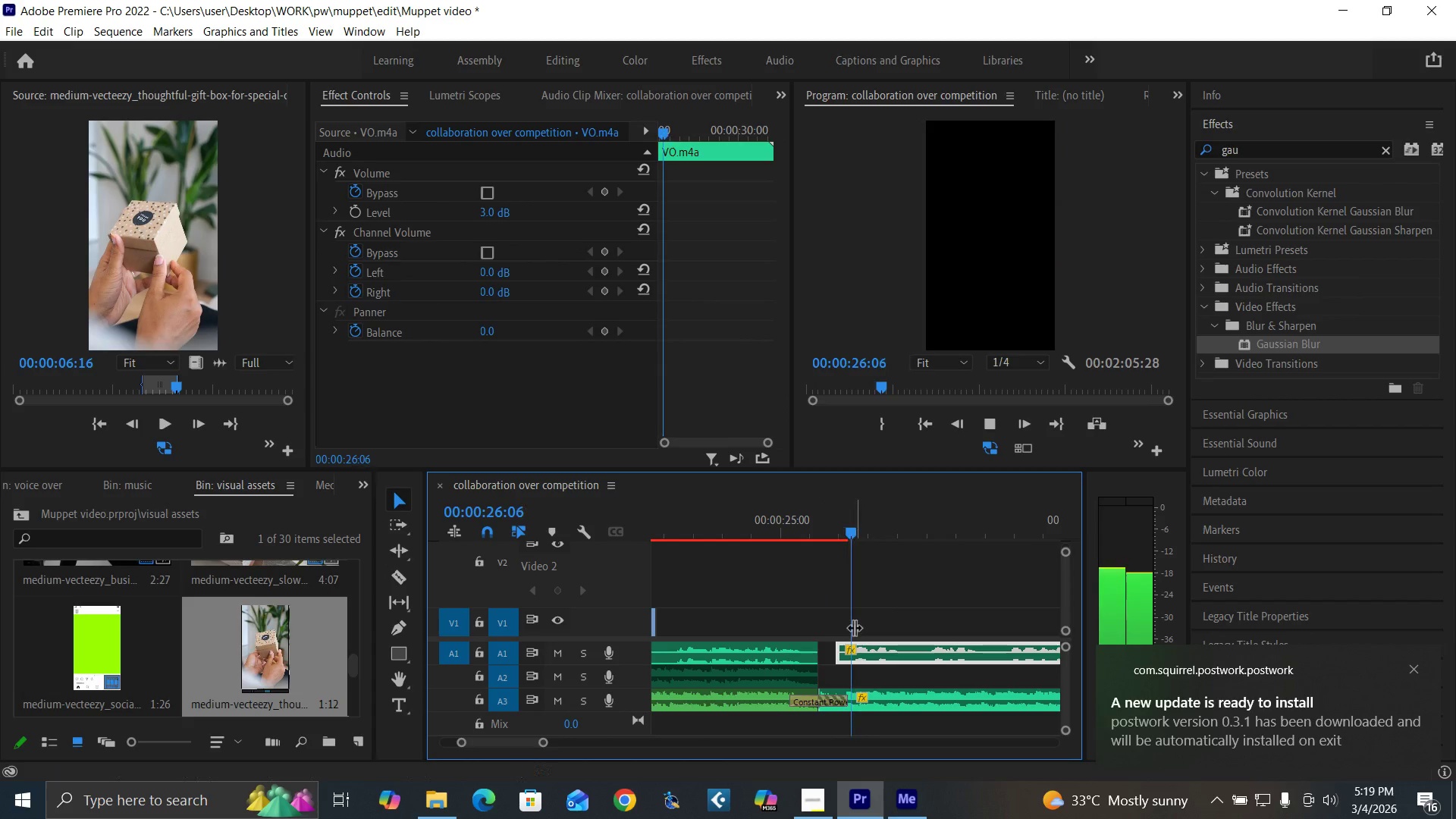 
key(Space)
 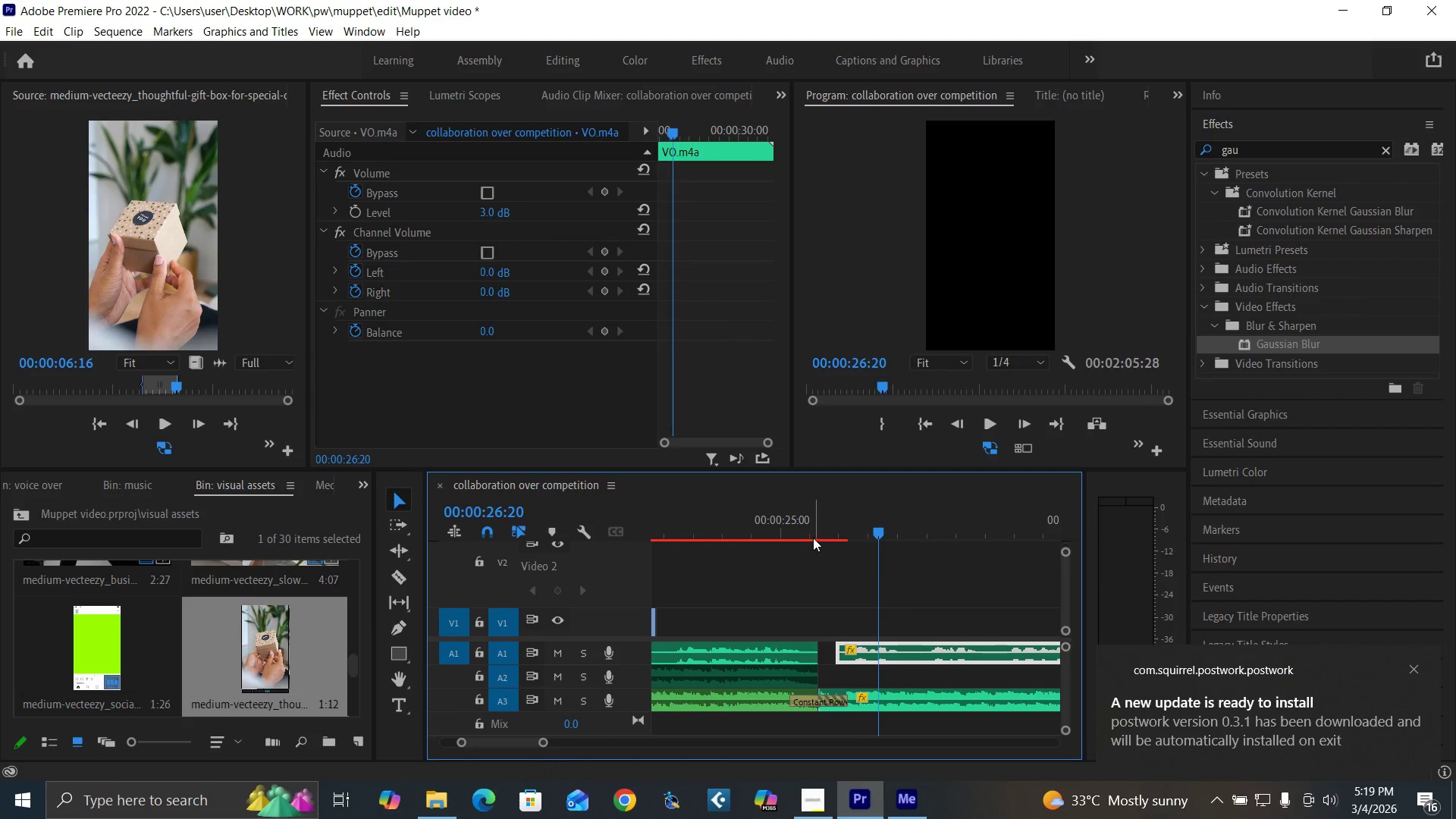 
key(Space)
 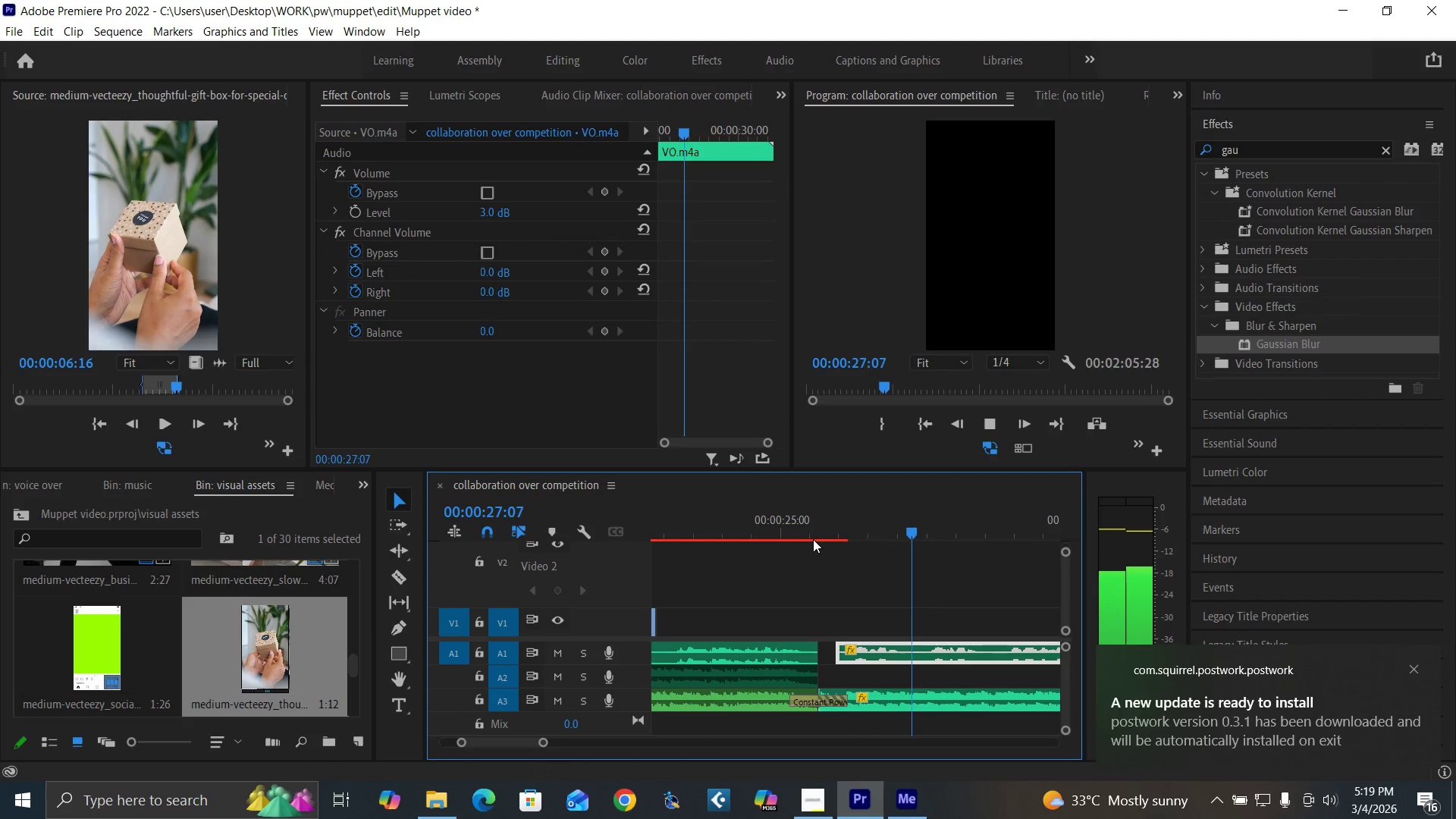 
left_click([813, 535])
 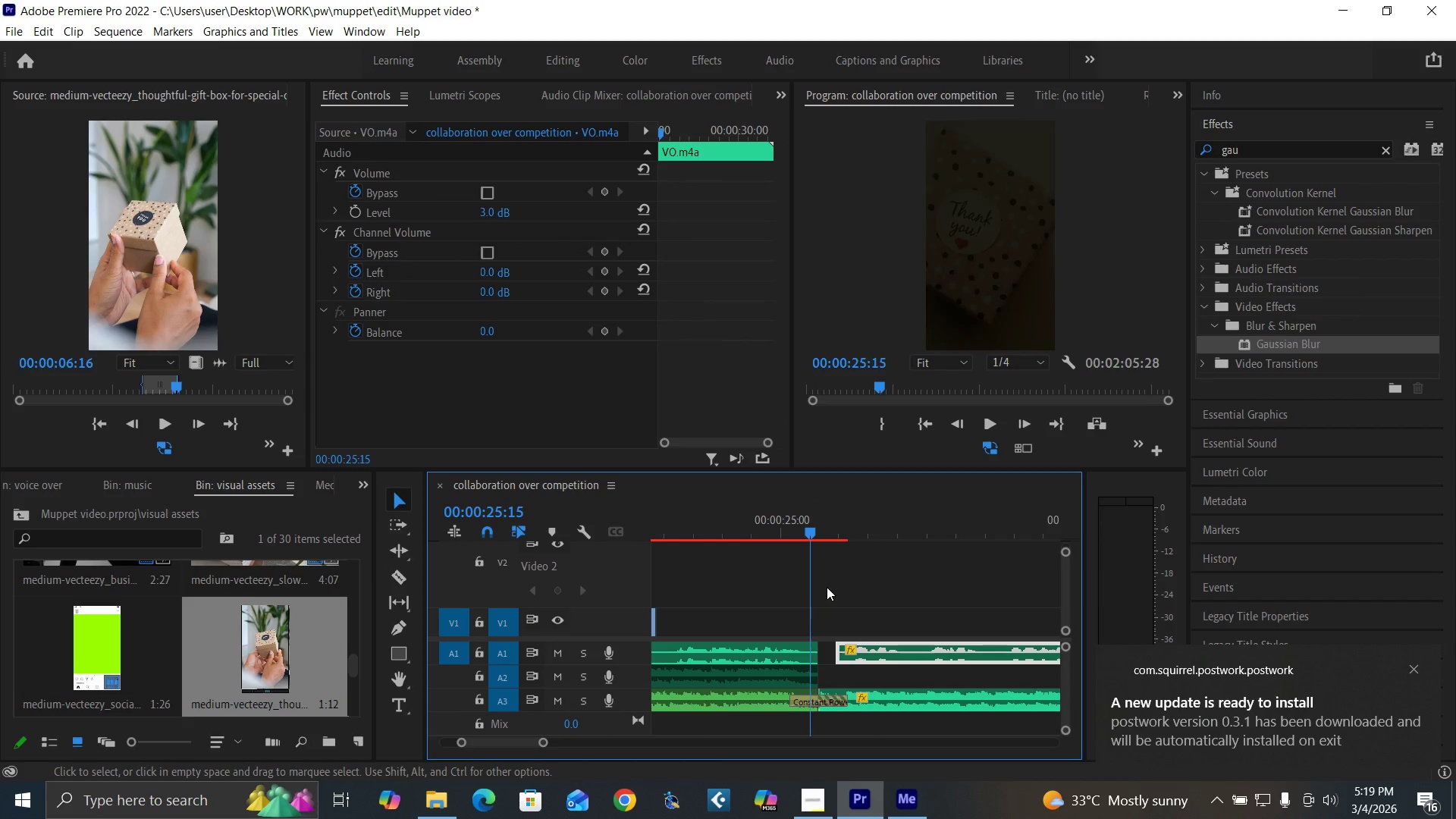 
key(Space)
 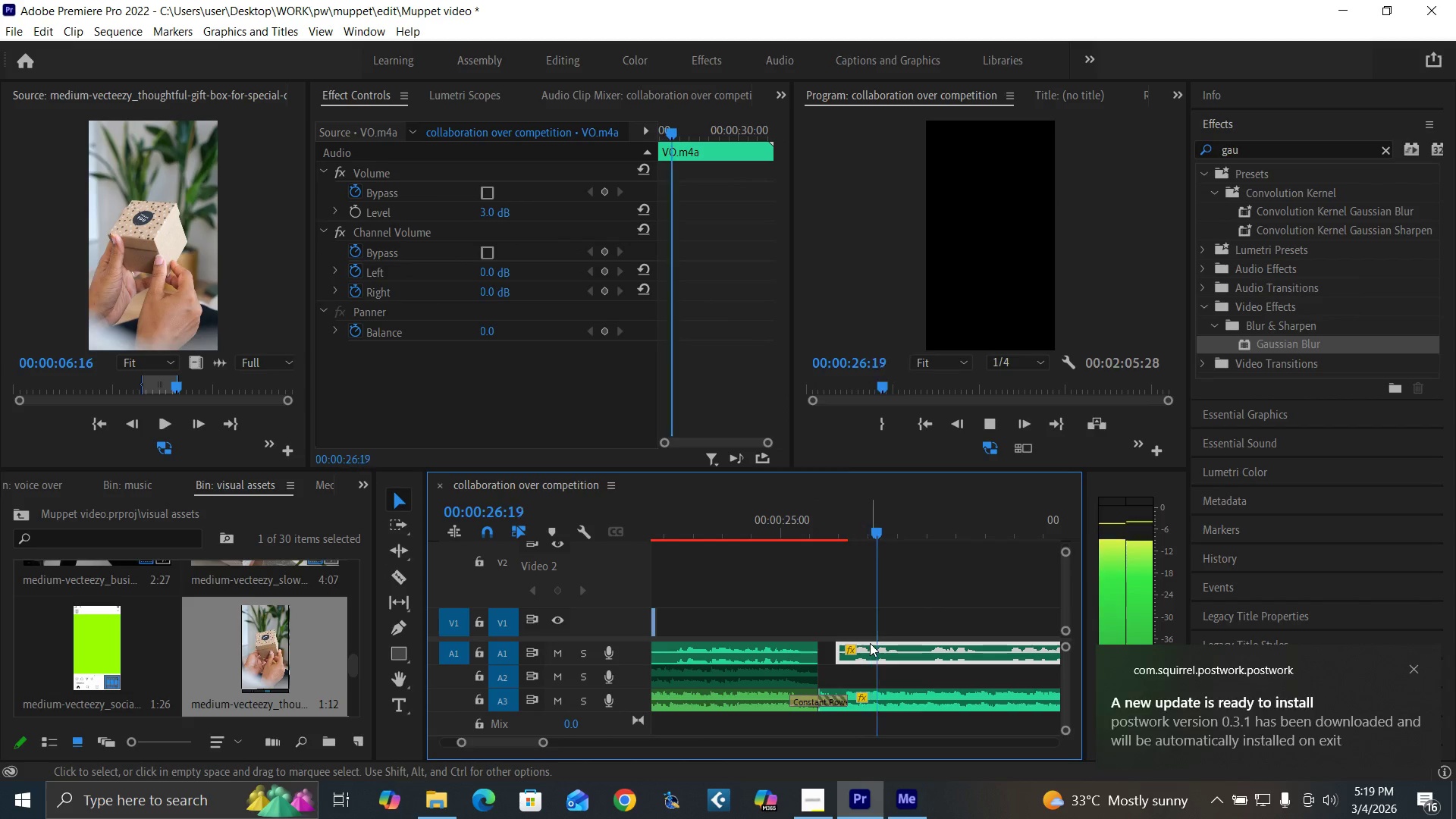 
key(Space)
 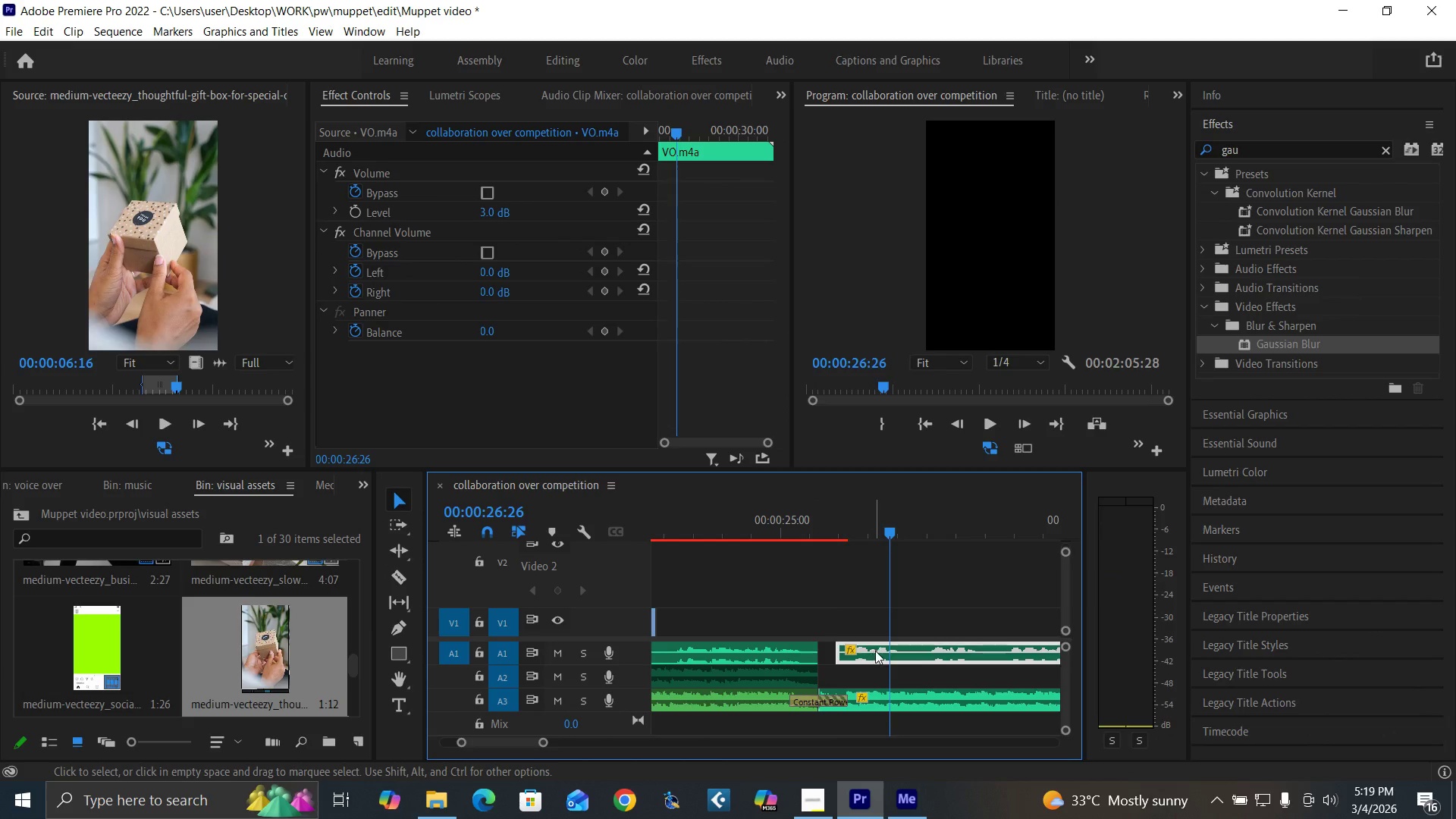 
left_click_drag(start_coordinate=[873, 651], to_coordinate=[888, 654])
 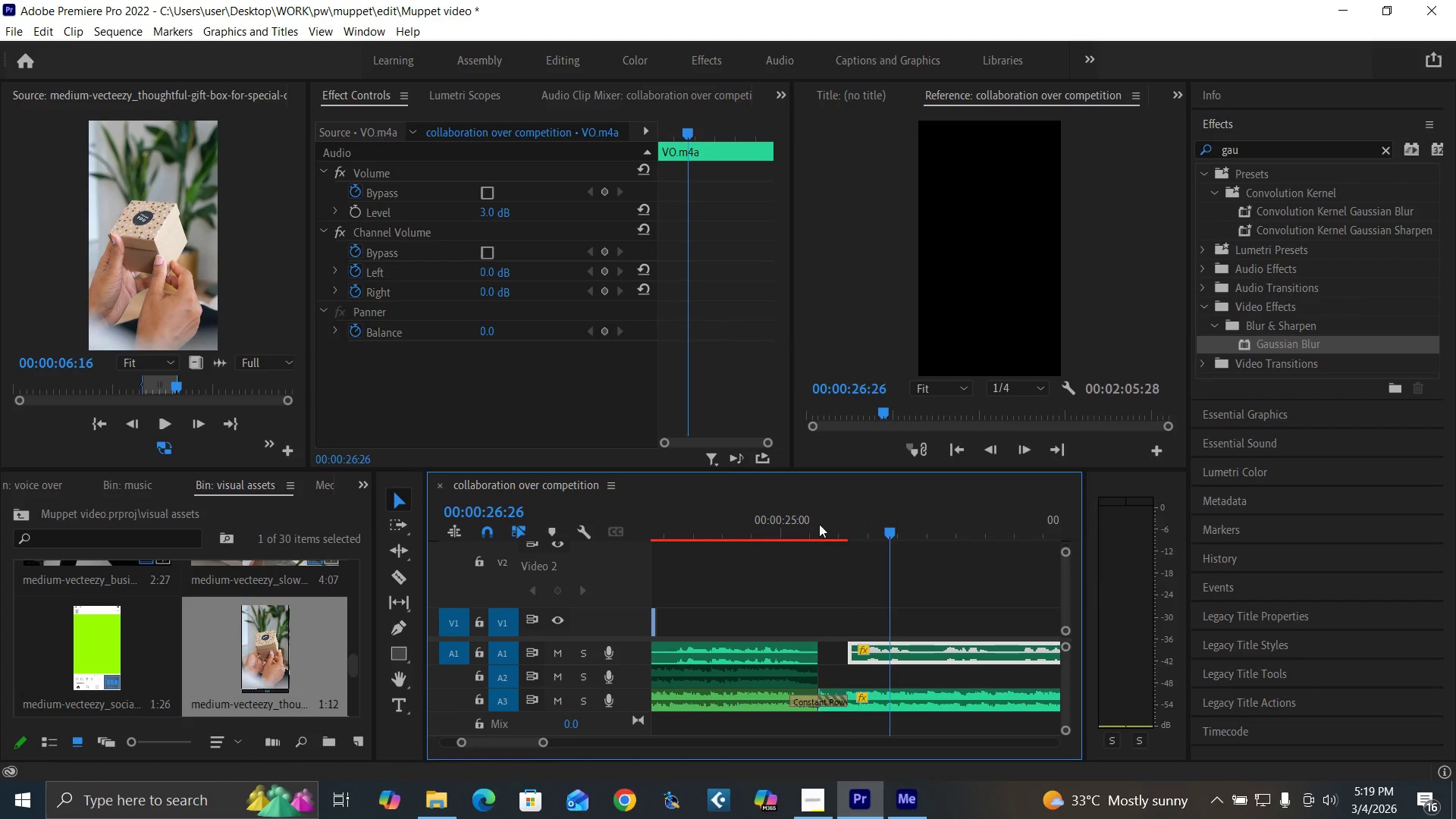 
left_click([810, 516])
 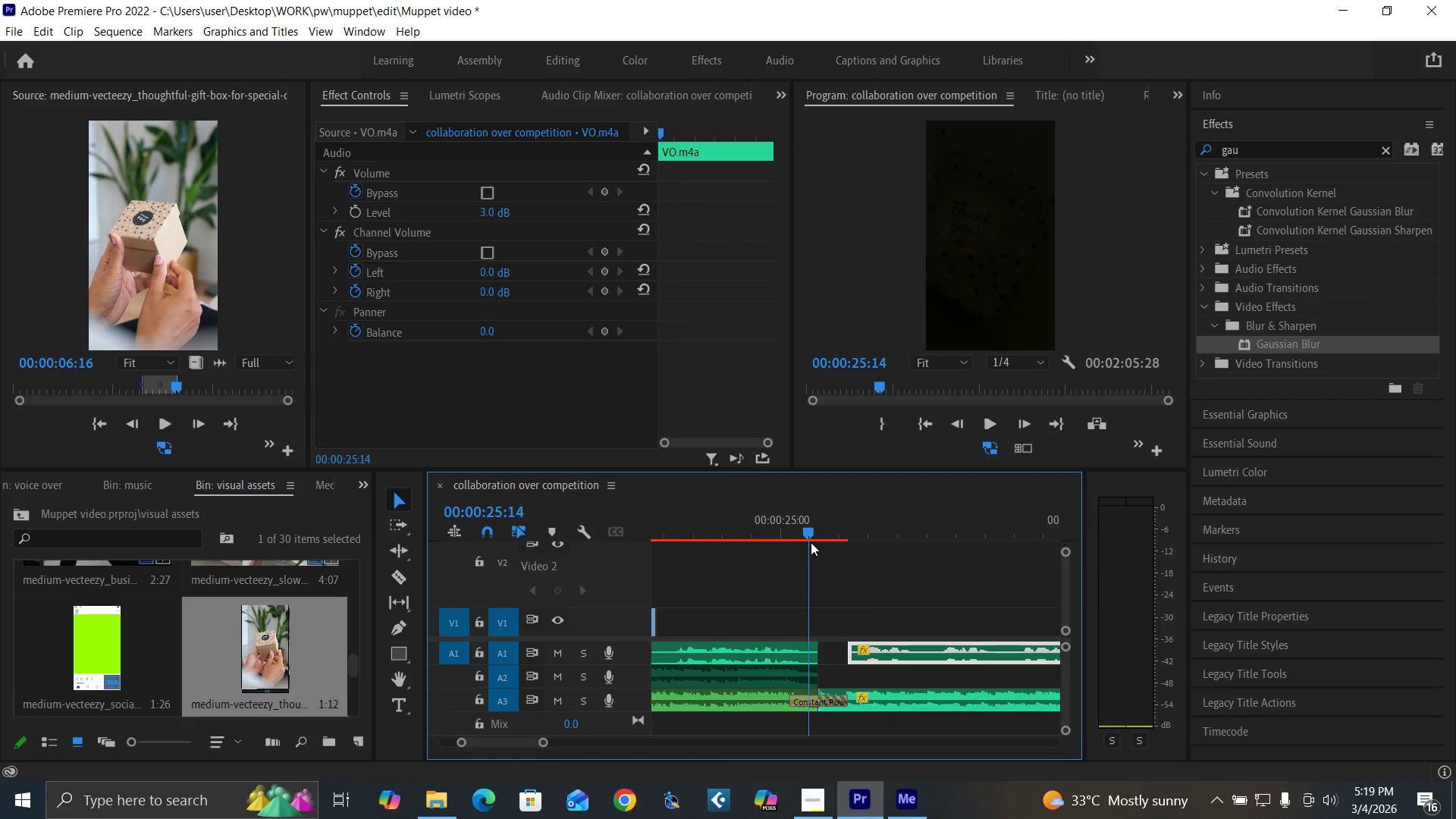 
key(Space)
 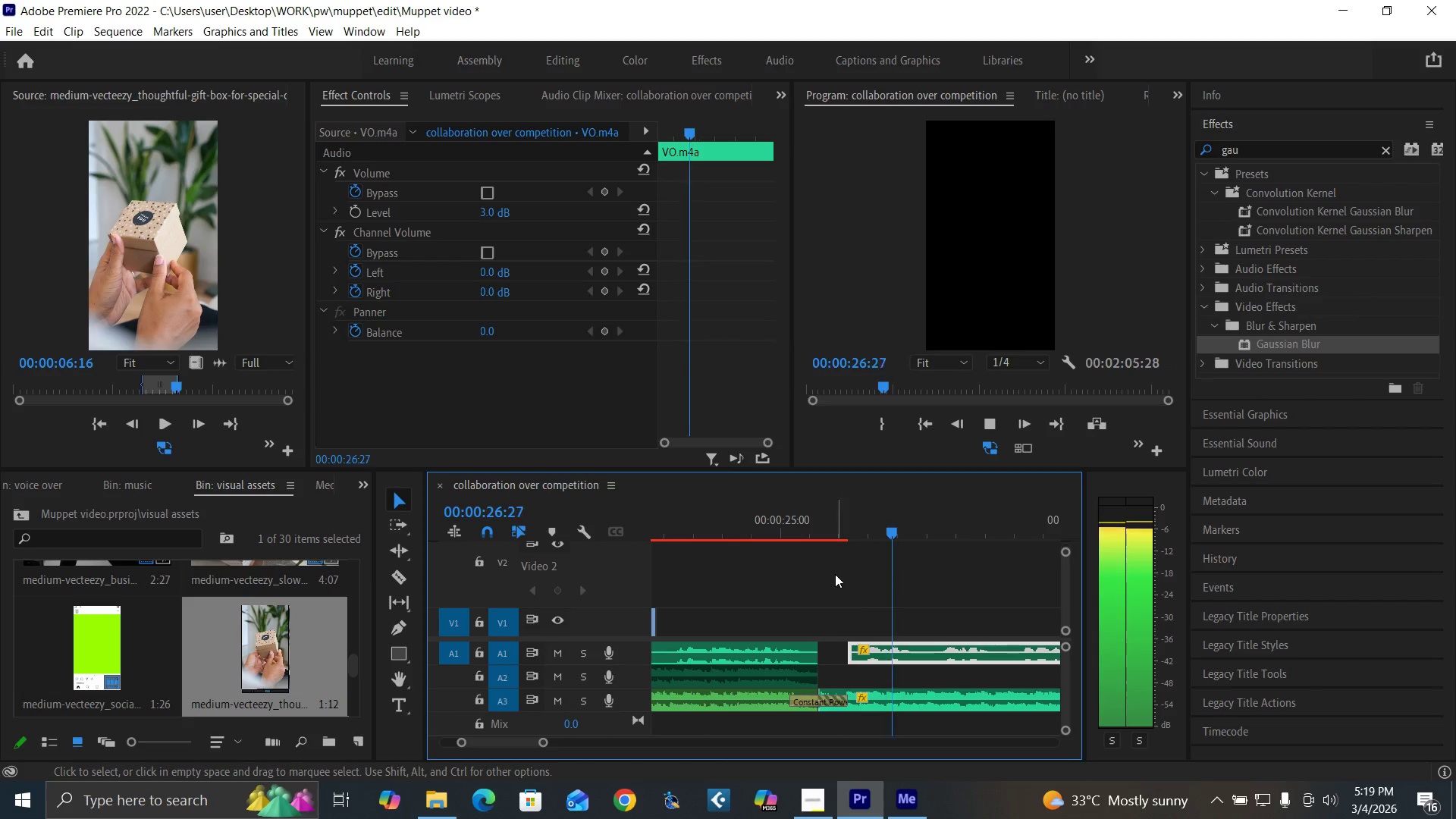 
left_click([808, 535])
 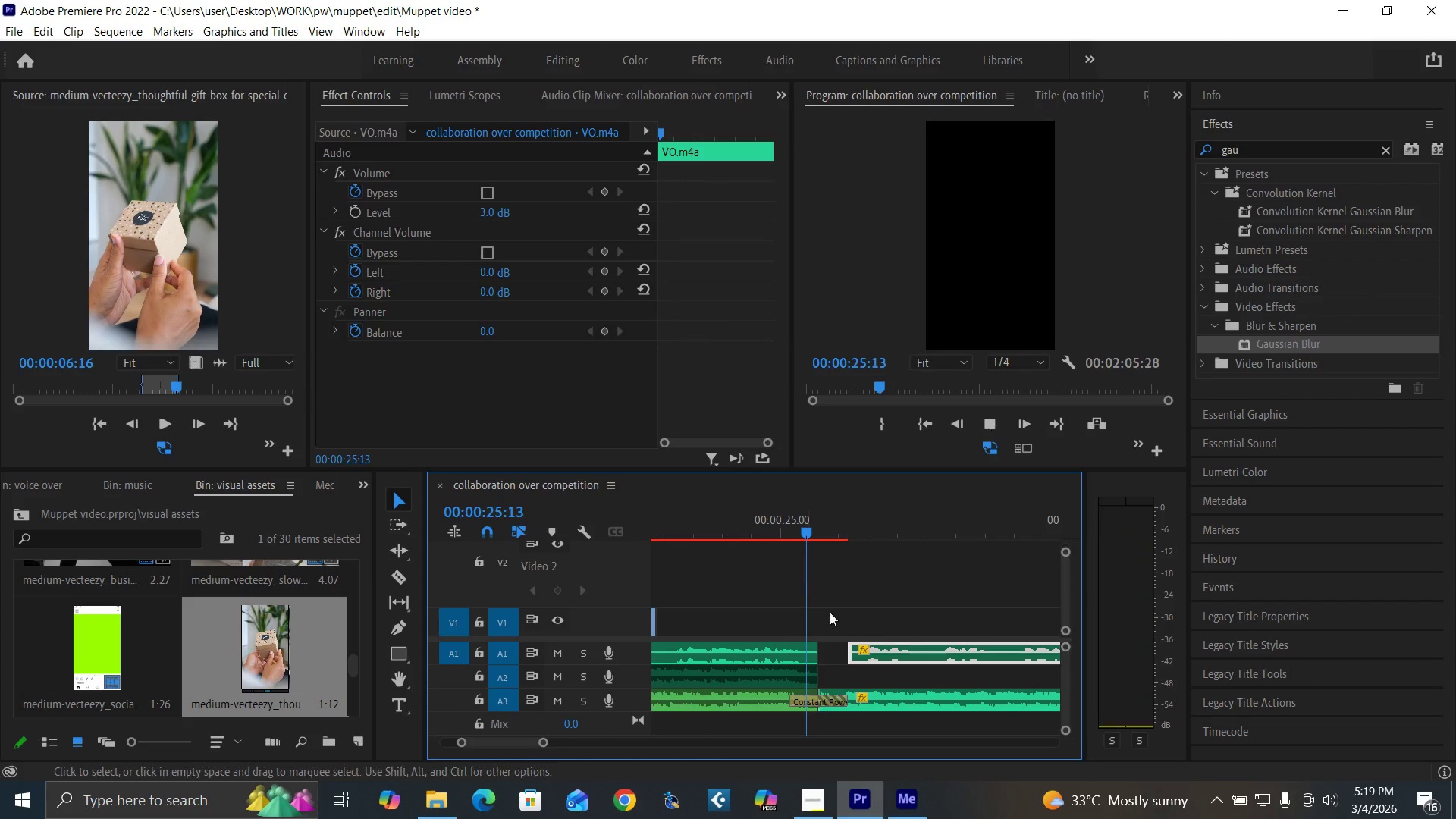 
key(Space)
 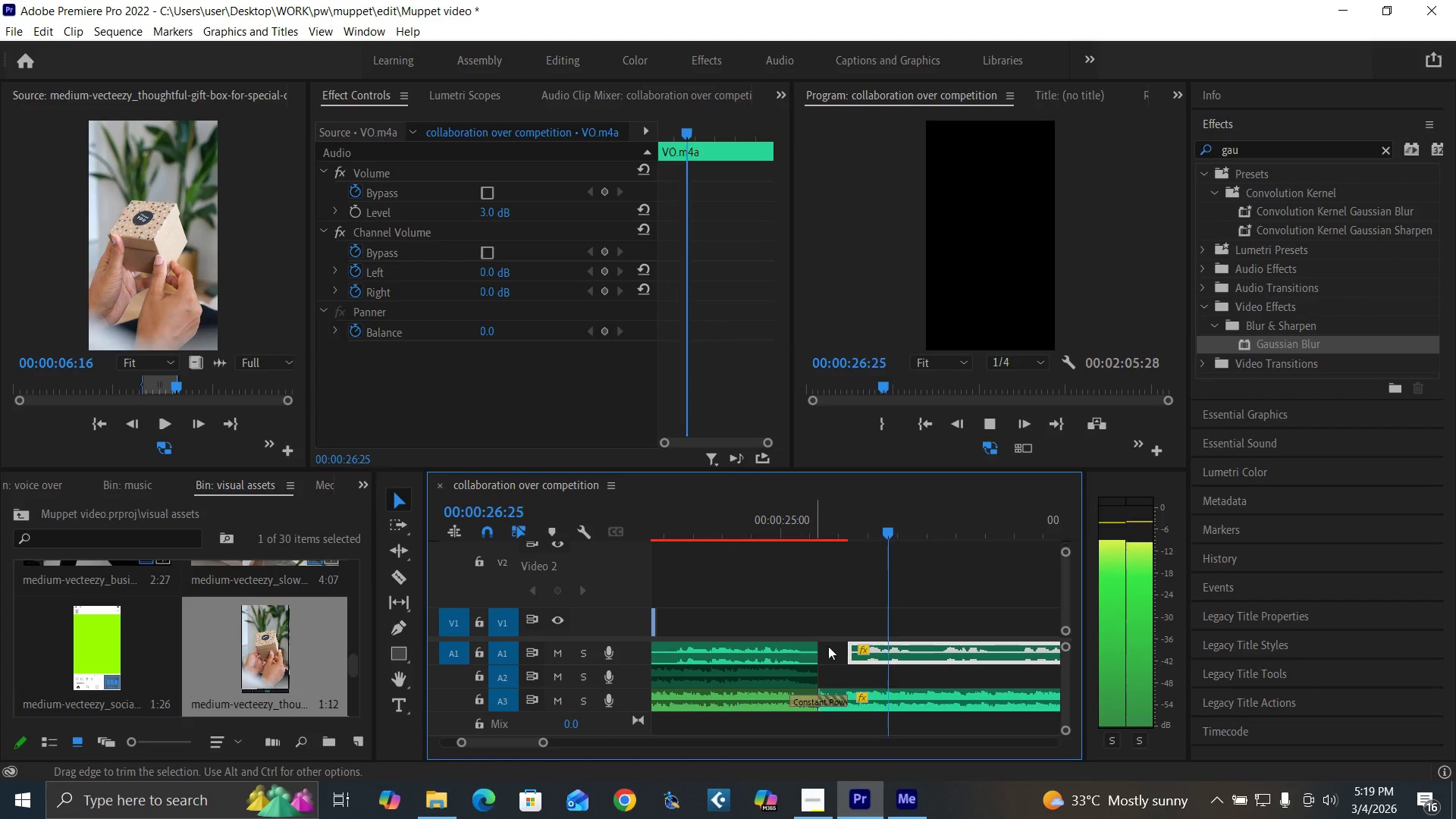 
key(Space)
 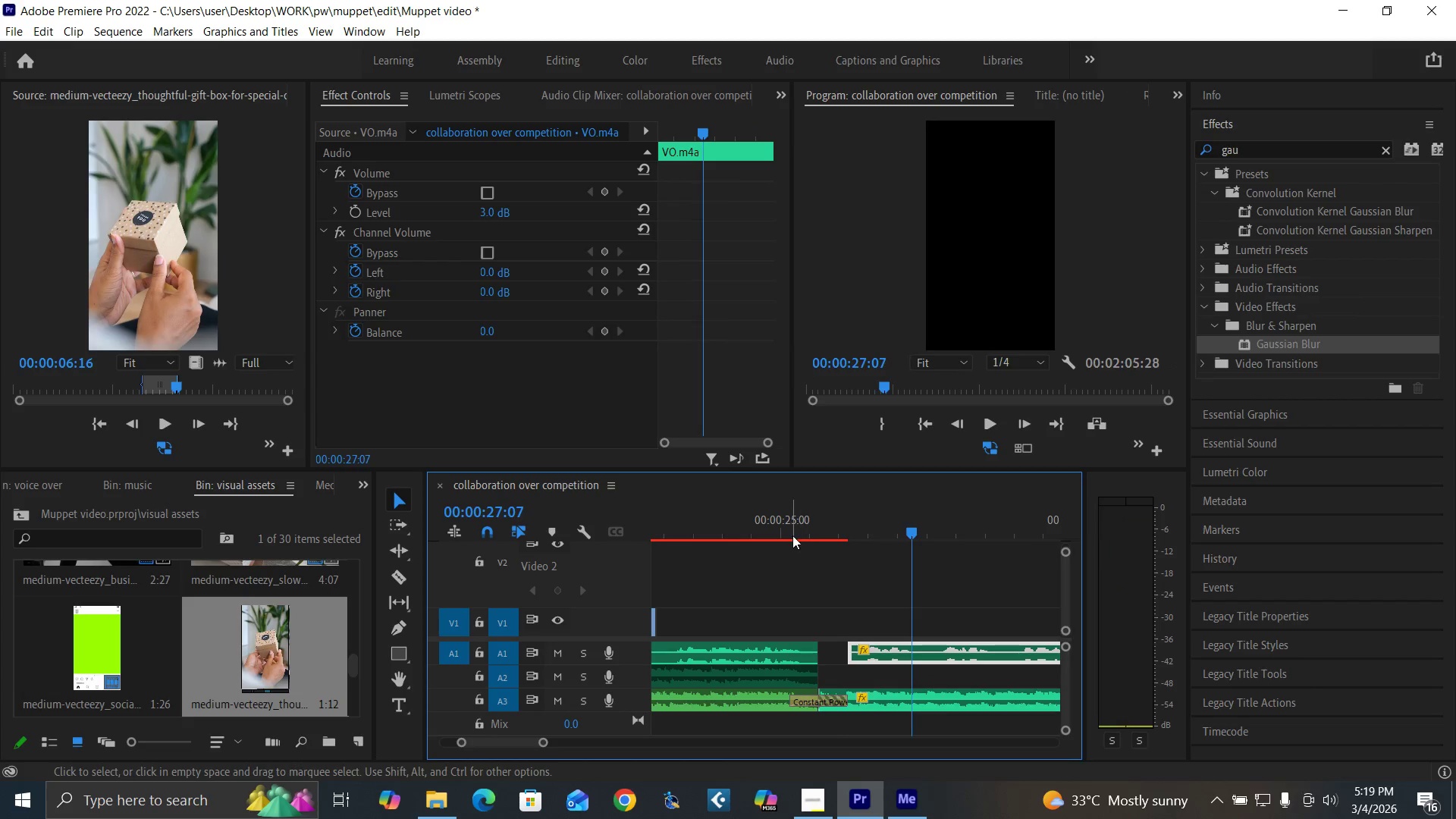 
left_click([792, 533])
 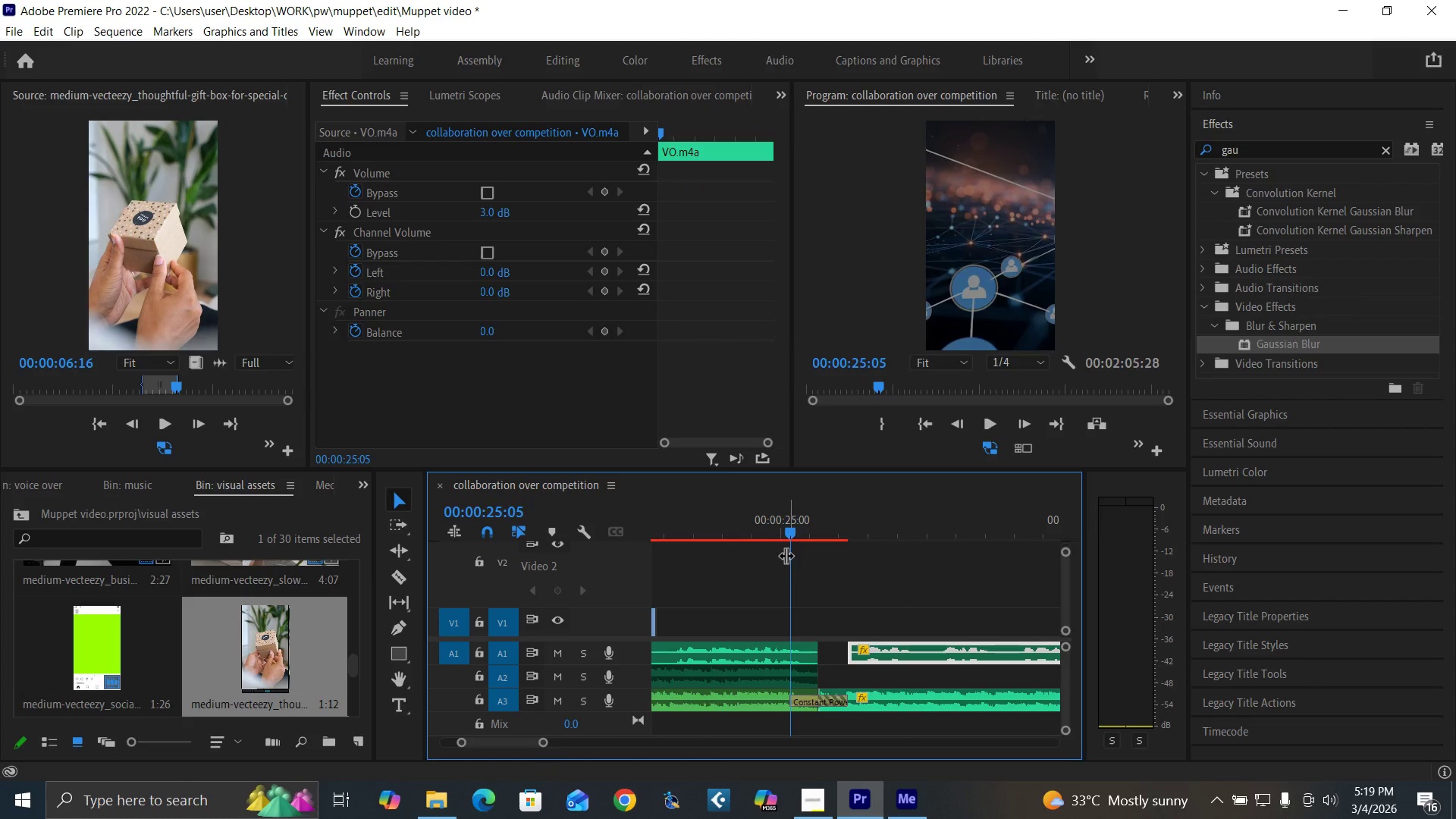 
key(Space)
 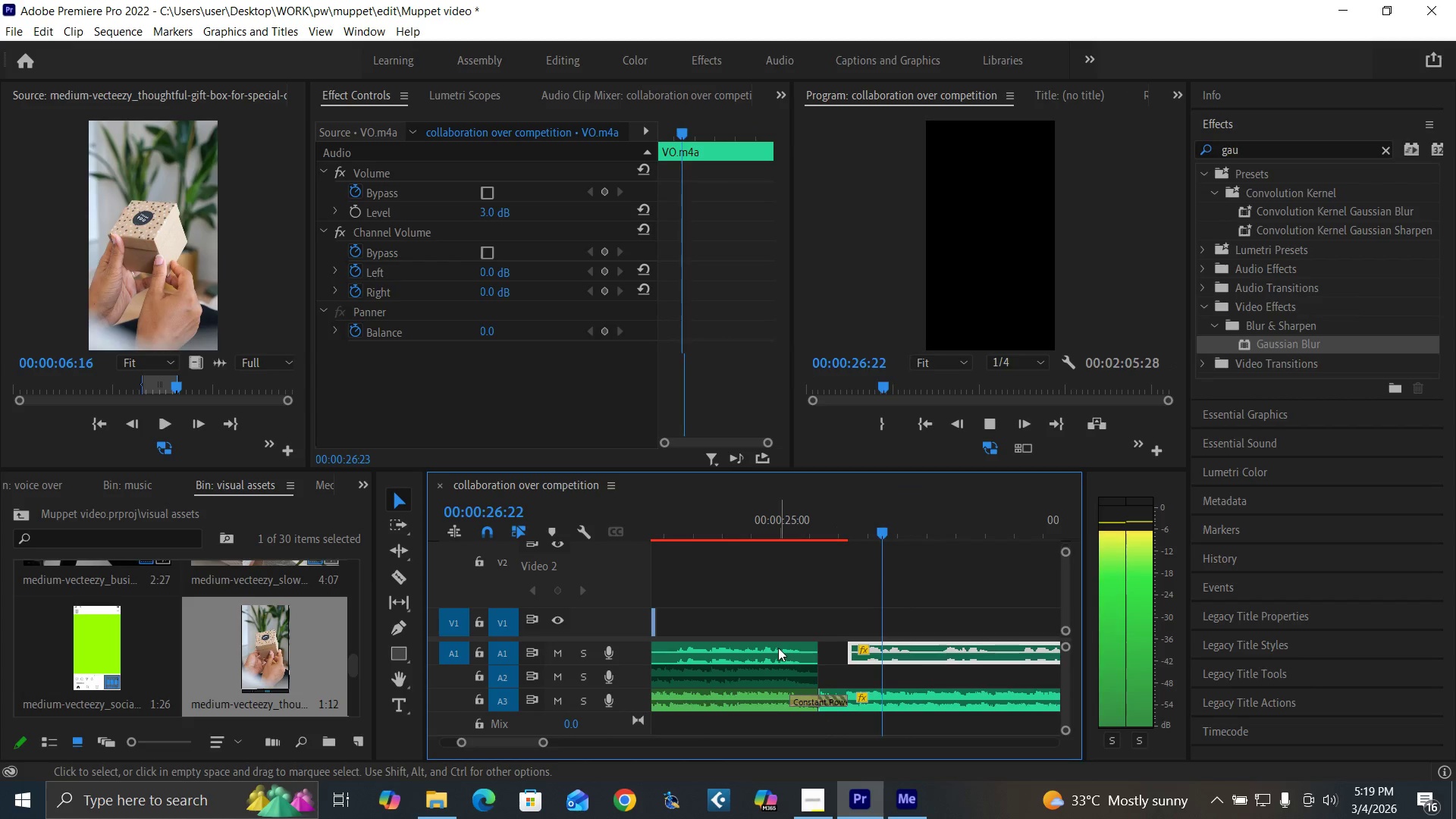 
key(Space)